 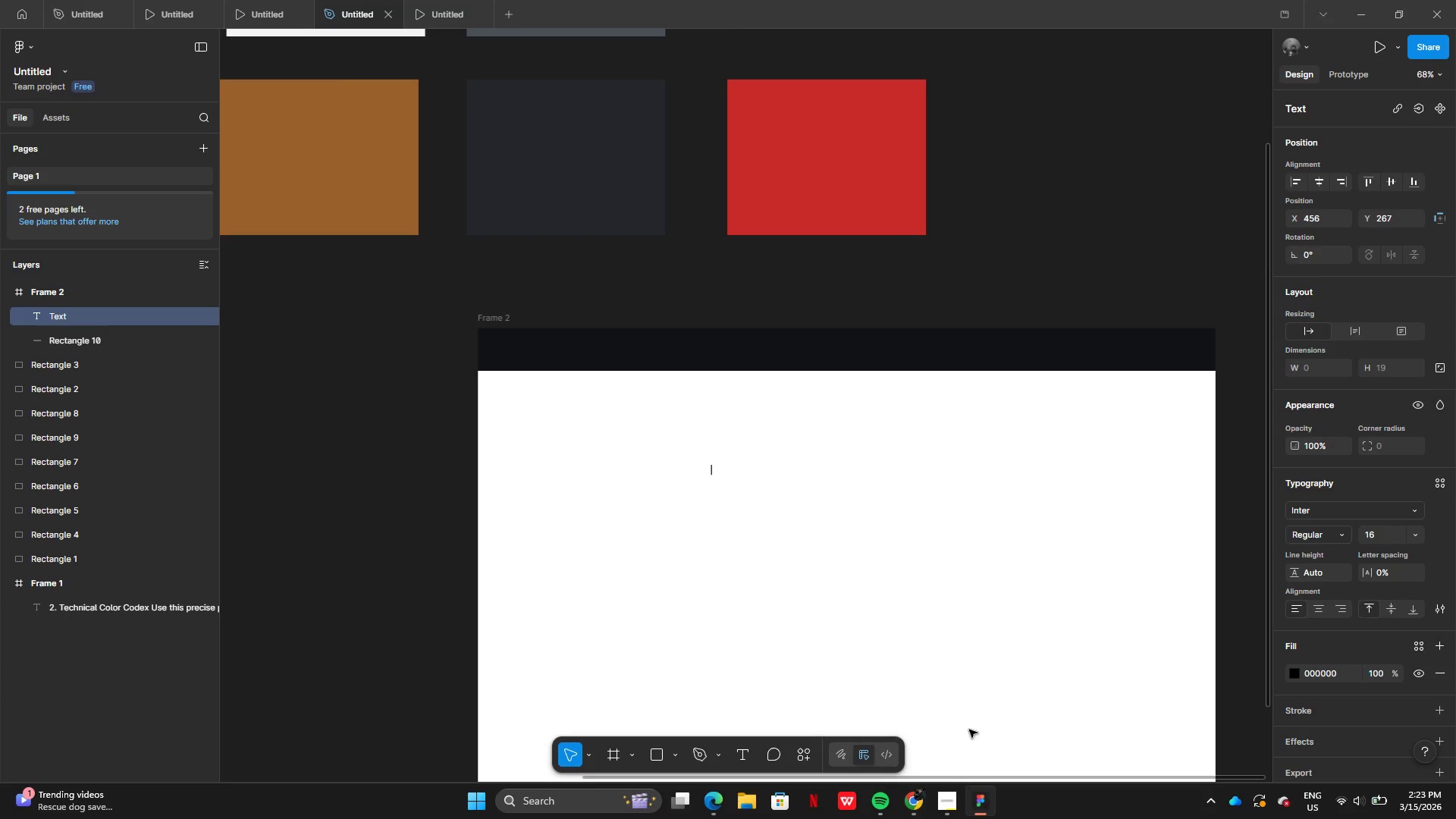 
key(Control+V)
 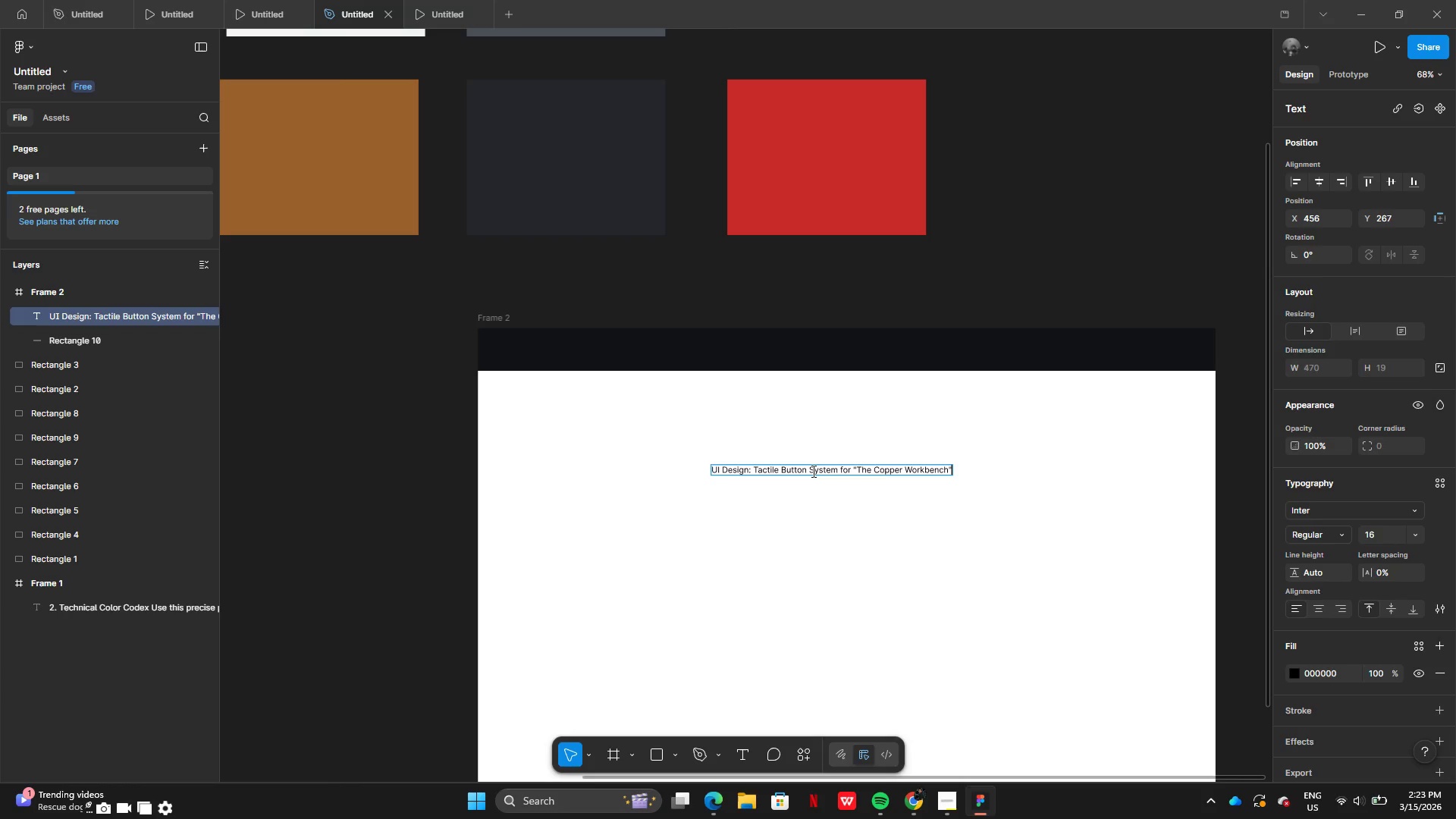 
left_click([822, 486])
 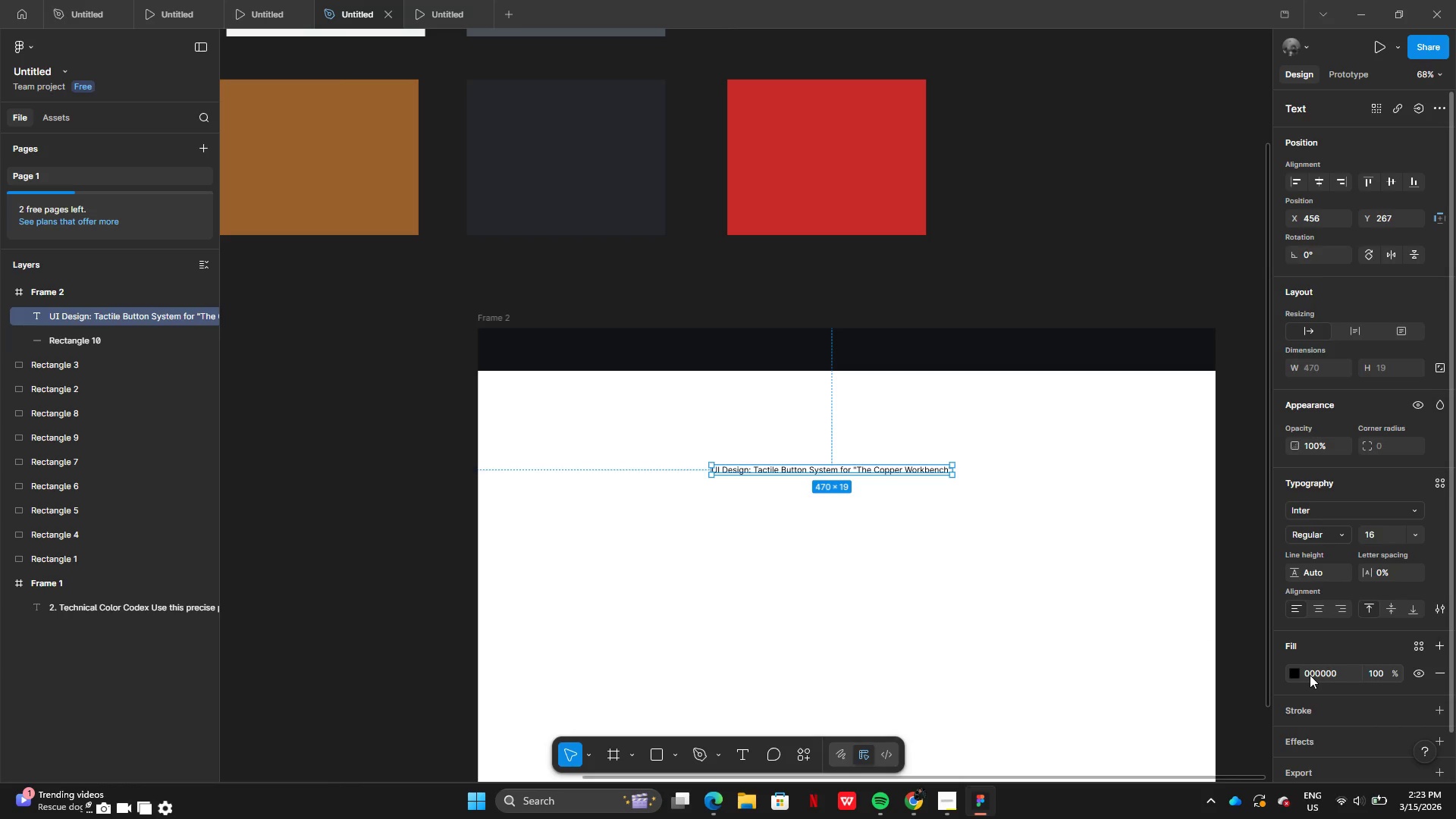 
left_click([1299, 673])
 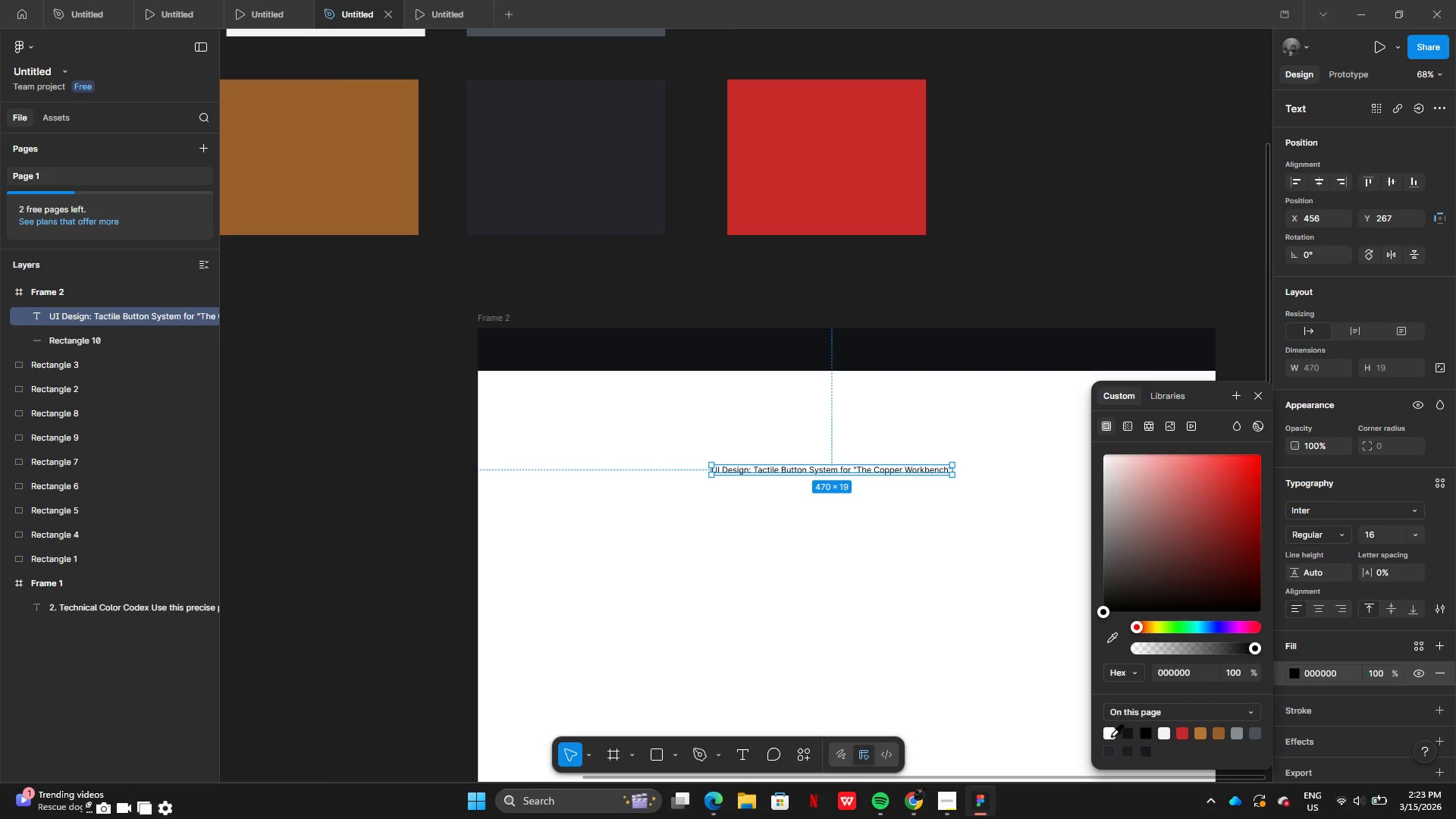 
left_click([1106, 731])
 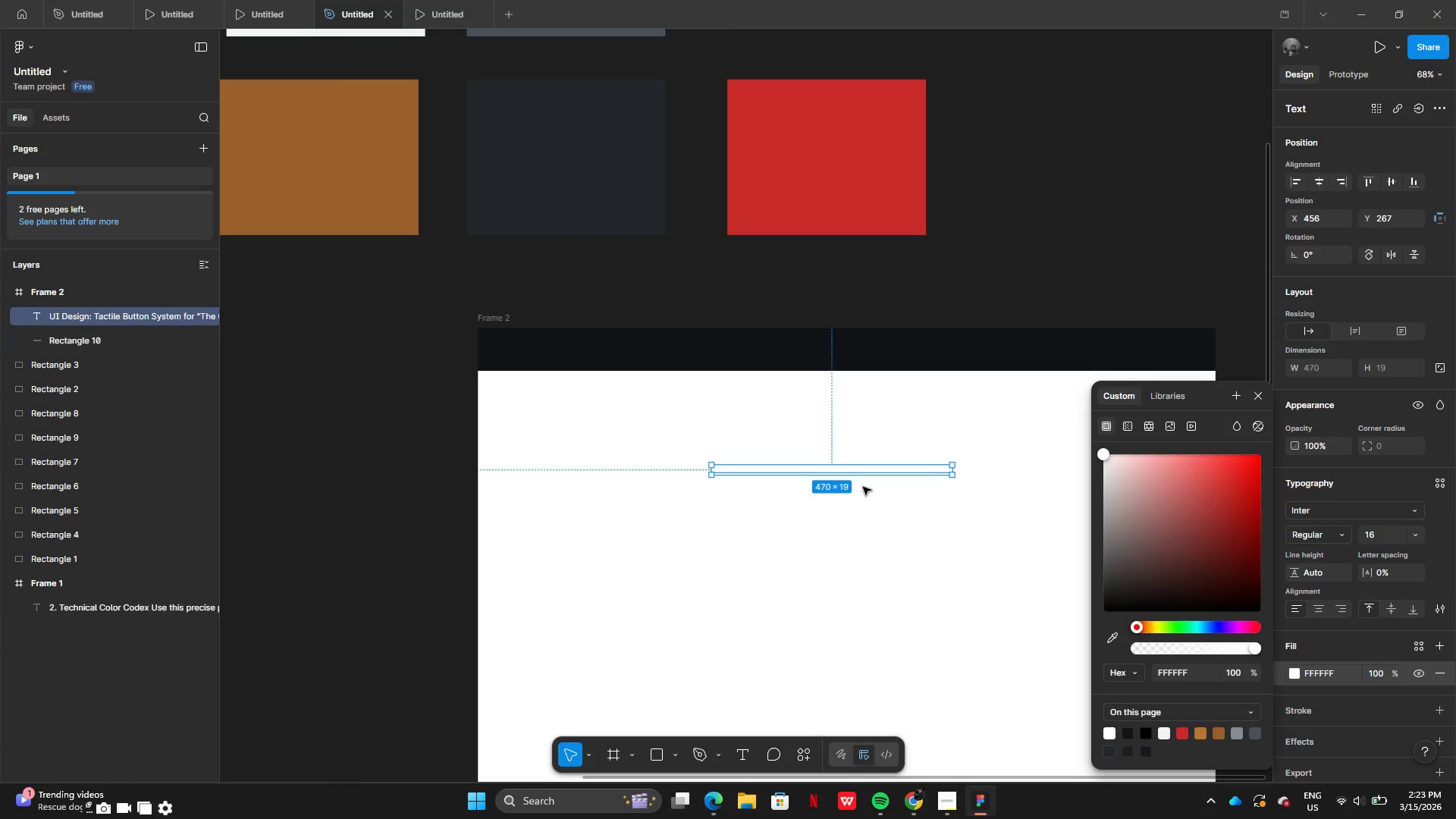 
scroll: coordinate [871, 473], scroll_direction: none, amount: 0.0
 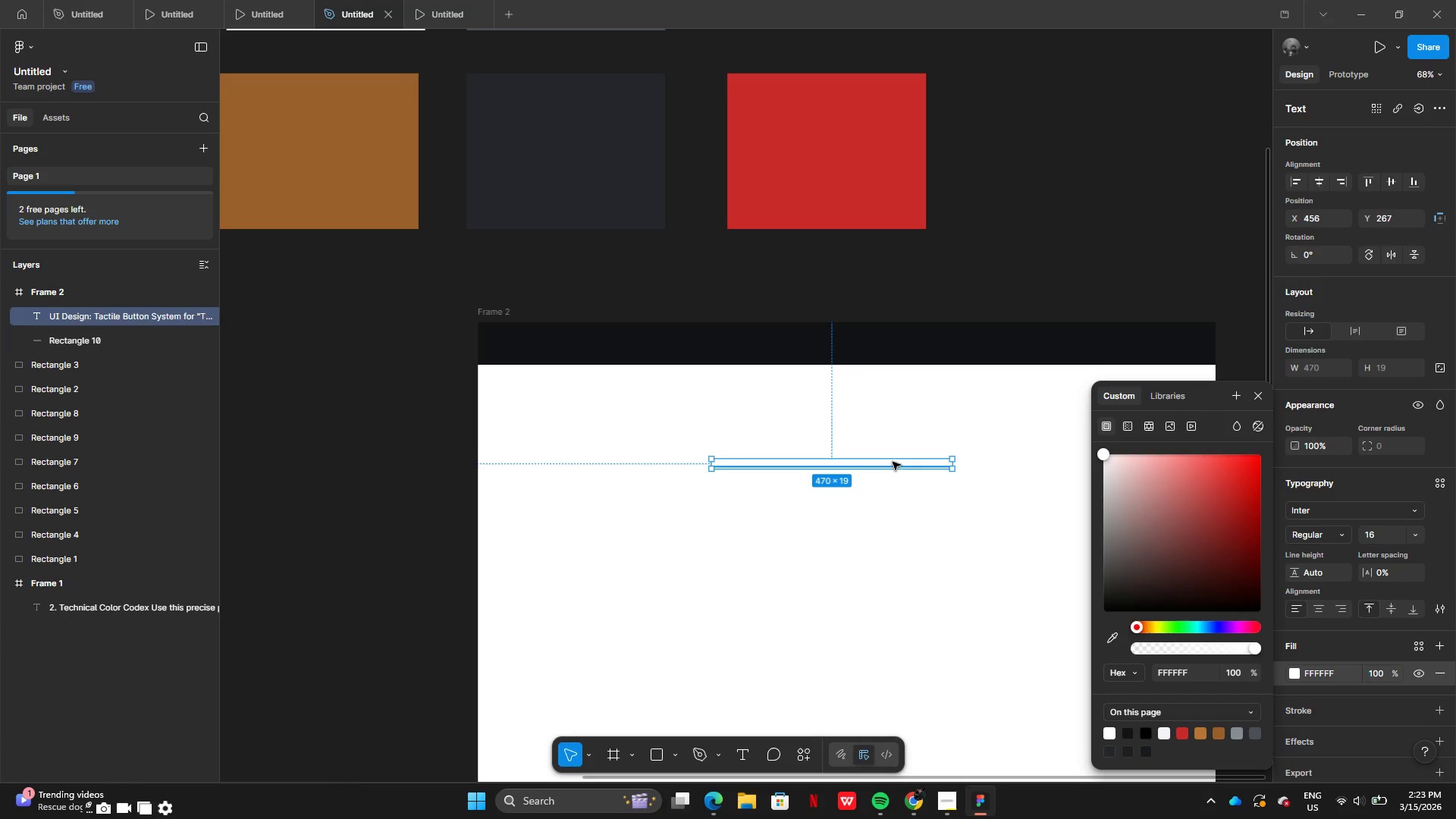 
left_click_drag(start_coordinate=[893, 462], to_coordinate=[853, 340])
 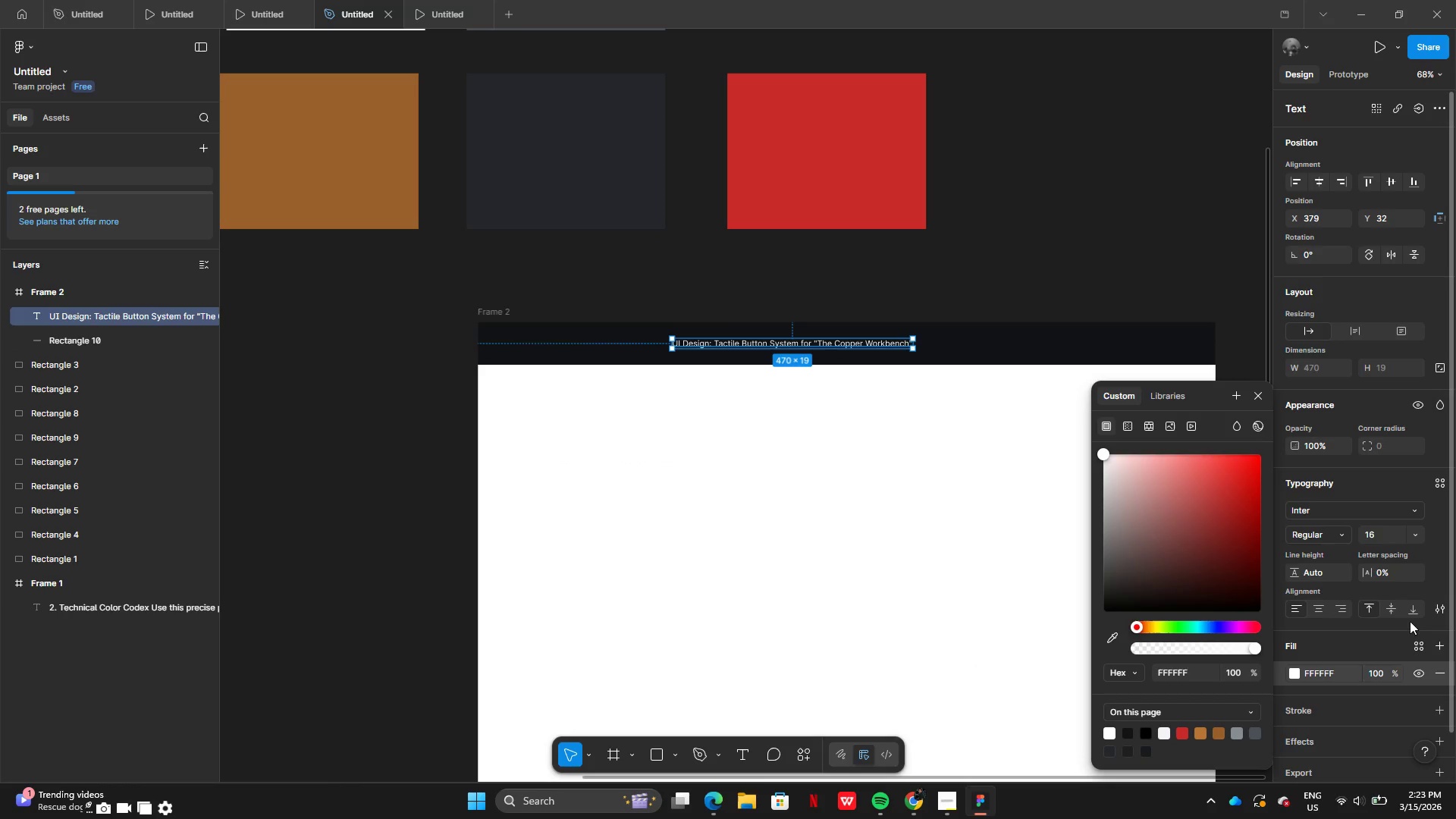 
left_click([1422, 537])
 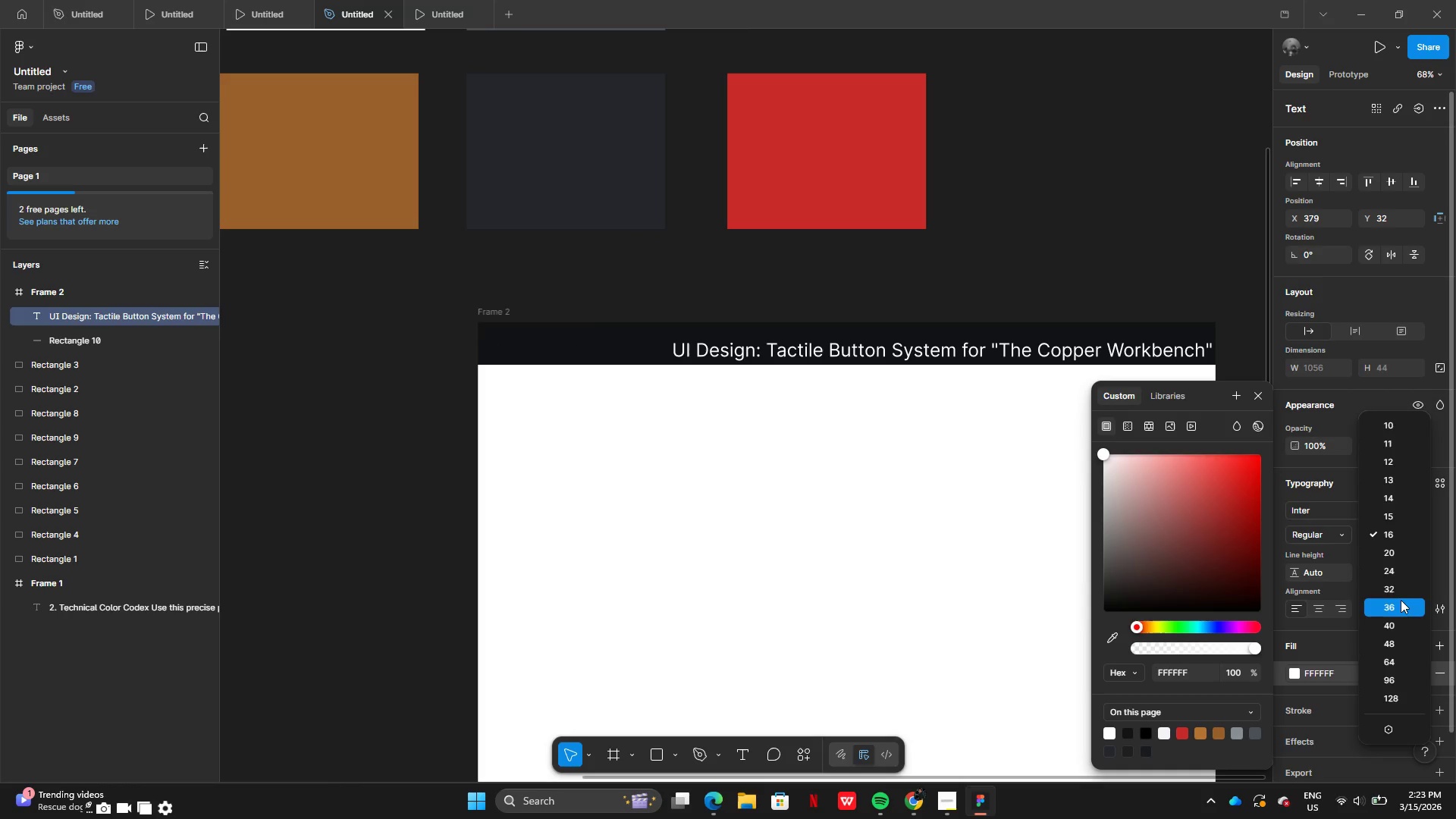 
left_click([1397, 586])
 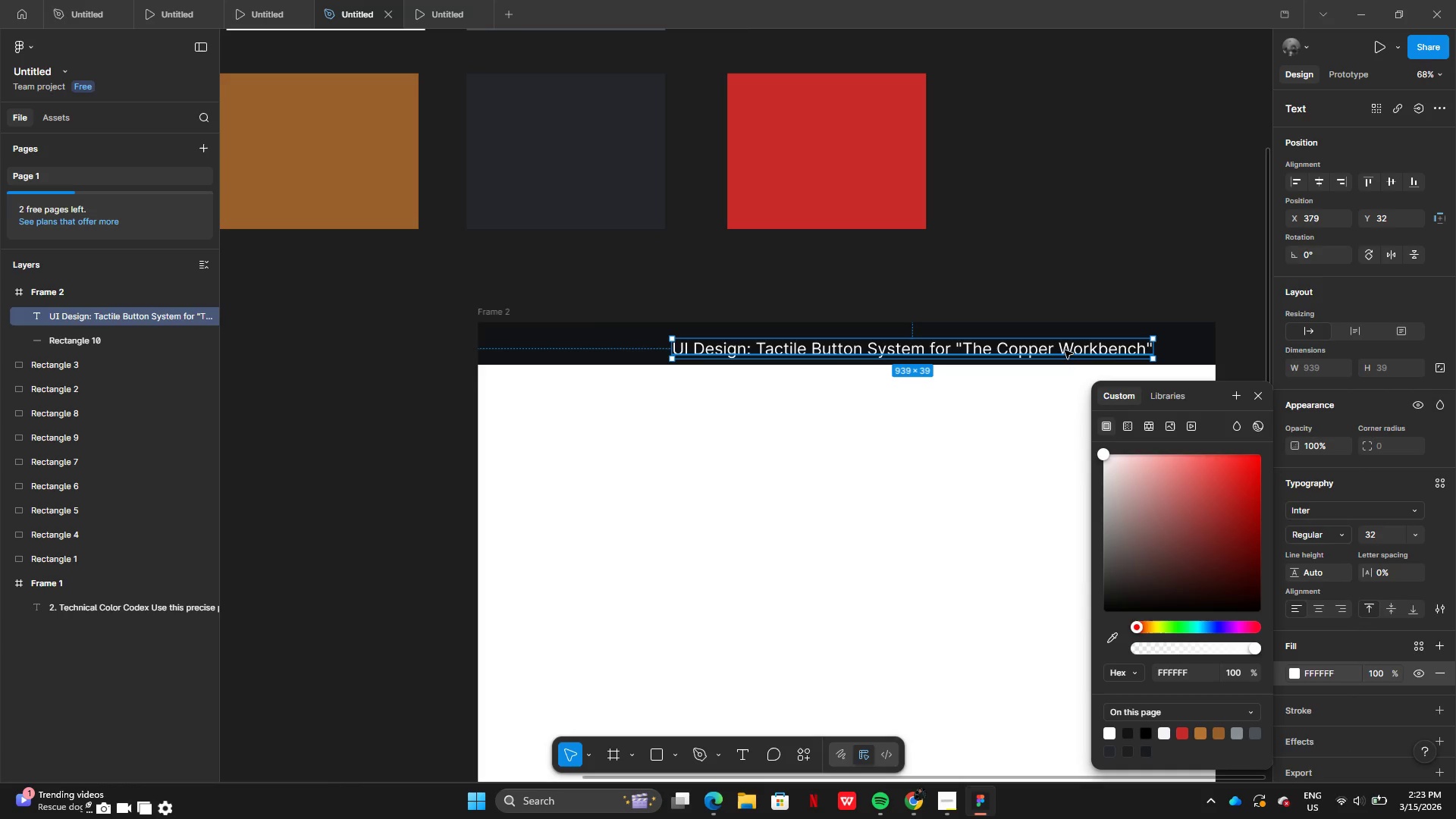 
left_click_drag(start_coordinate=[1066, 347], to_coordinate=[898, 344])
 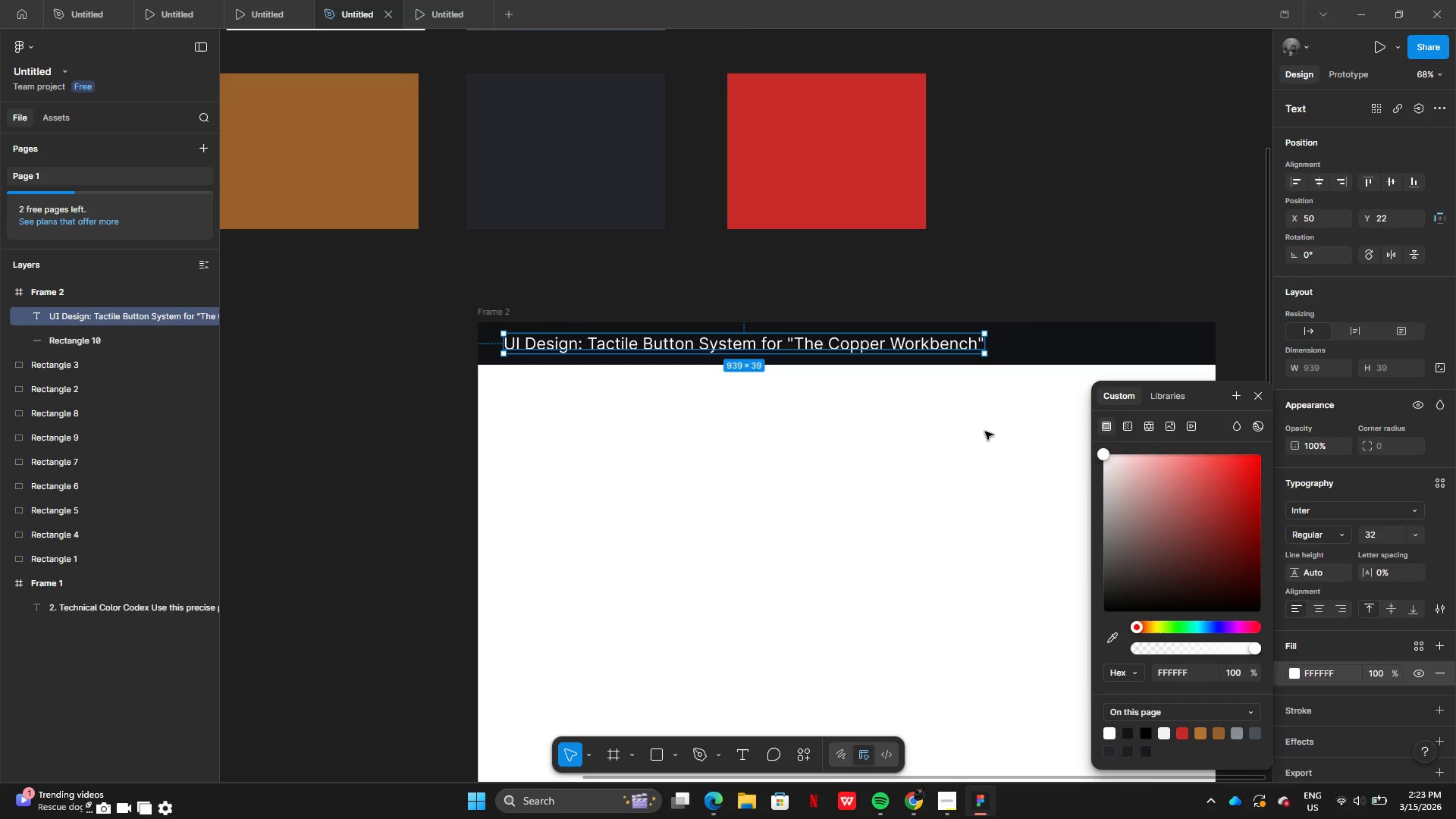 
left_click([985, 431])
 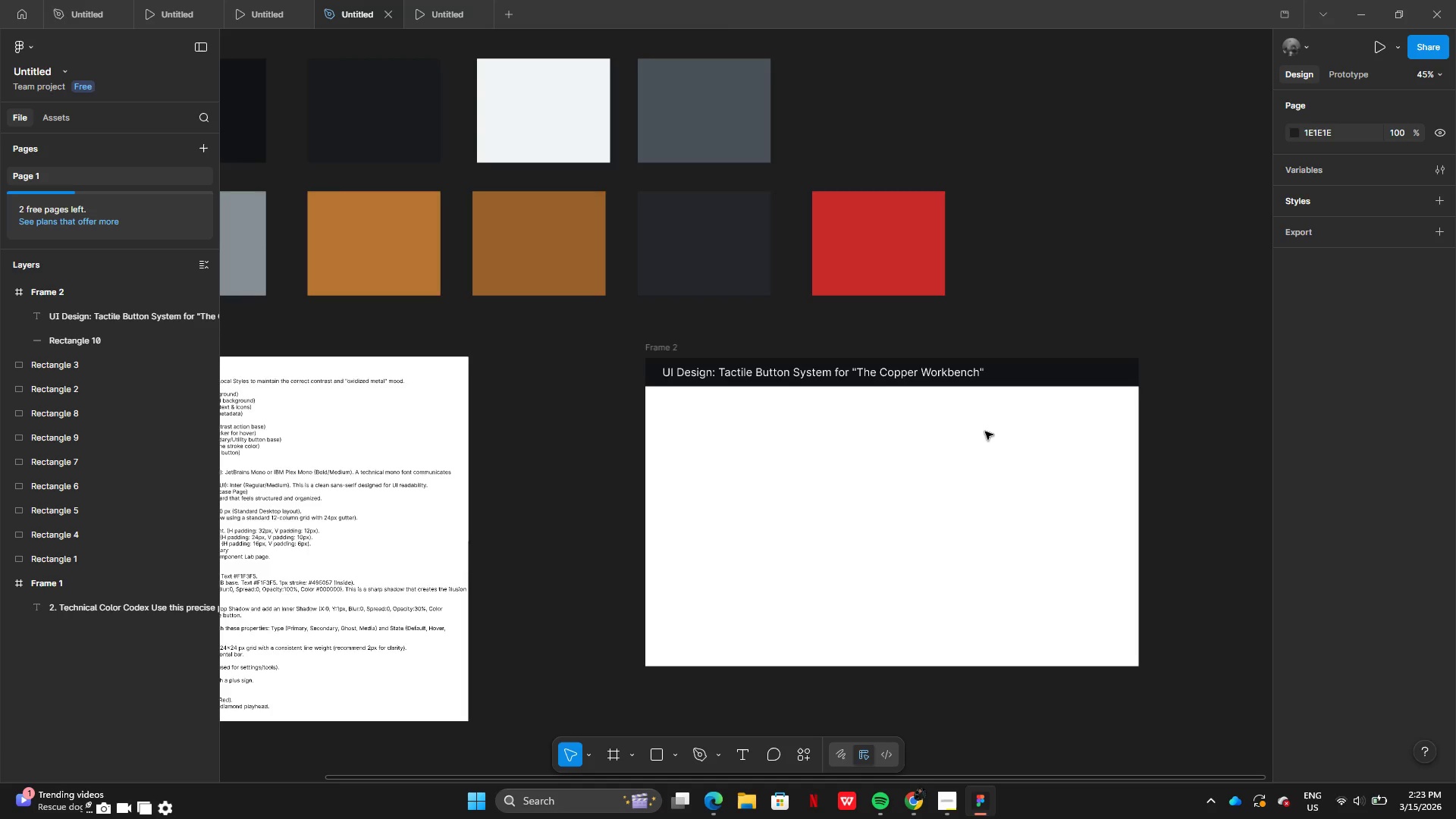 
scroll: coordinate [985, 431], scroll_direction: none, amount: 0.0
 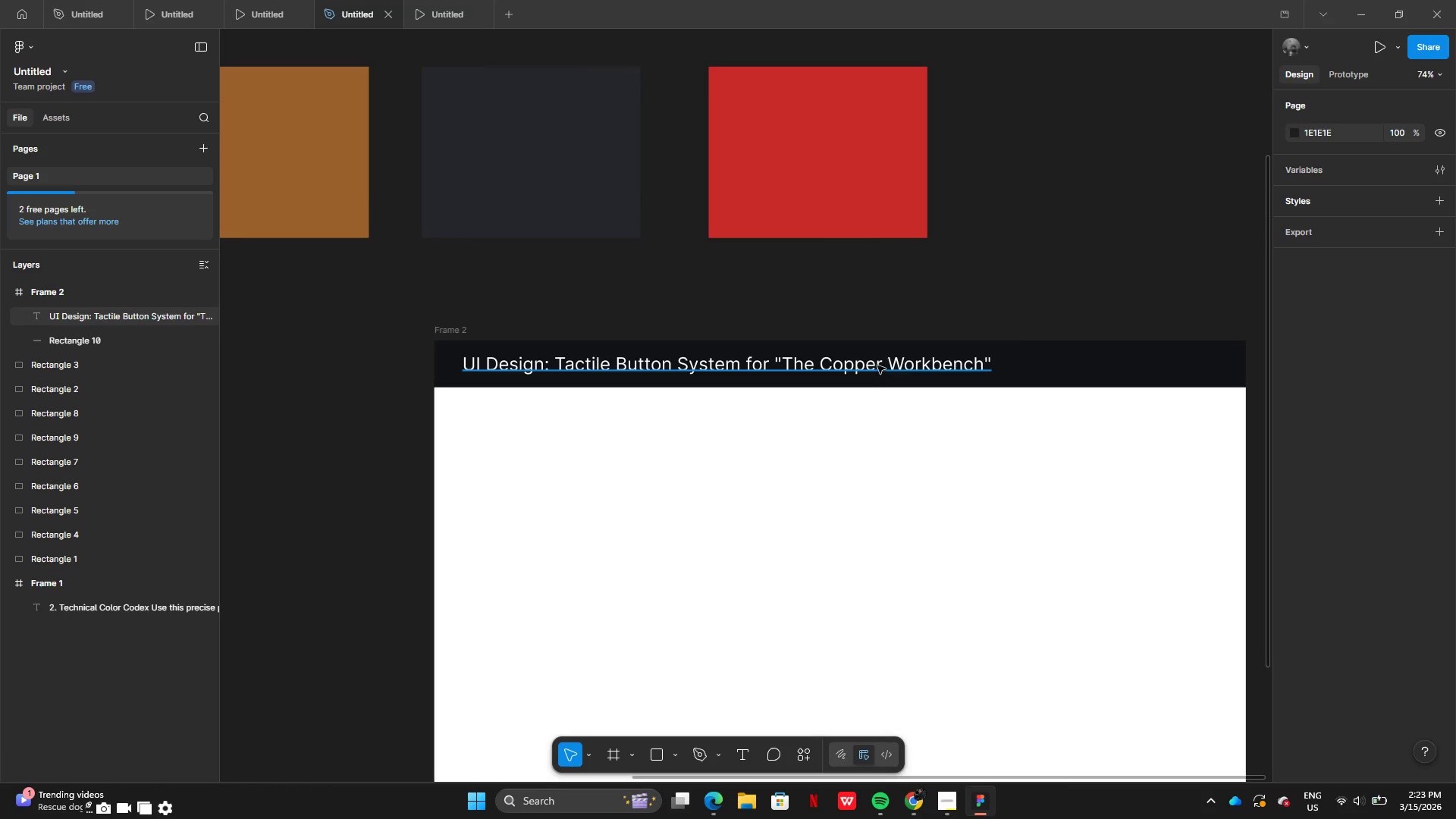 
left_click_drag(start_coordinate=[872, 364], to_coordinate=[861, 364])
 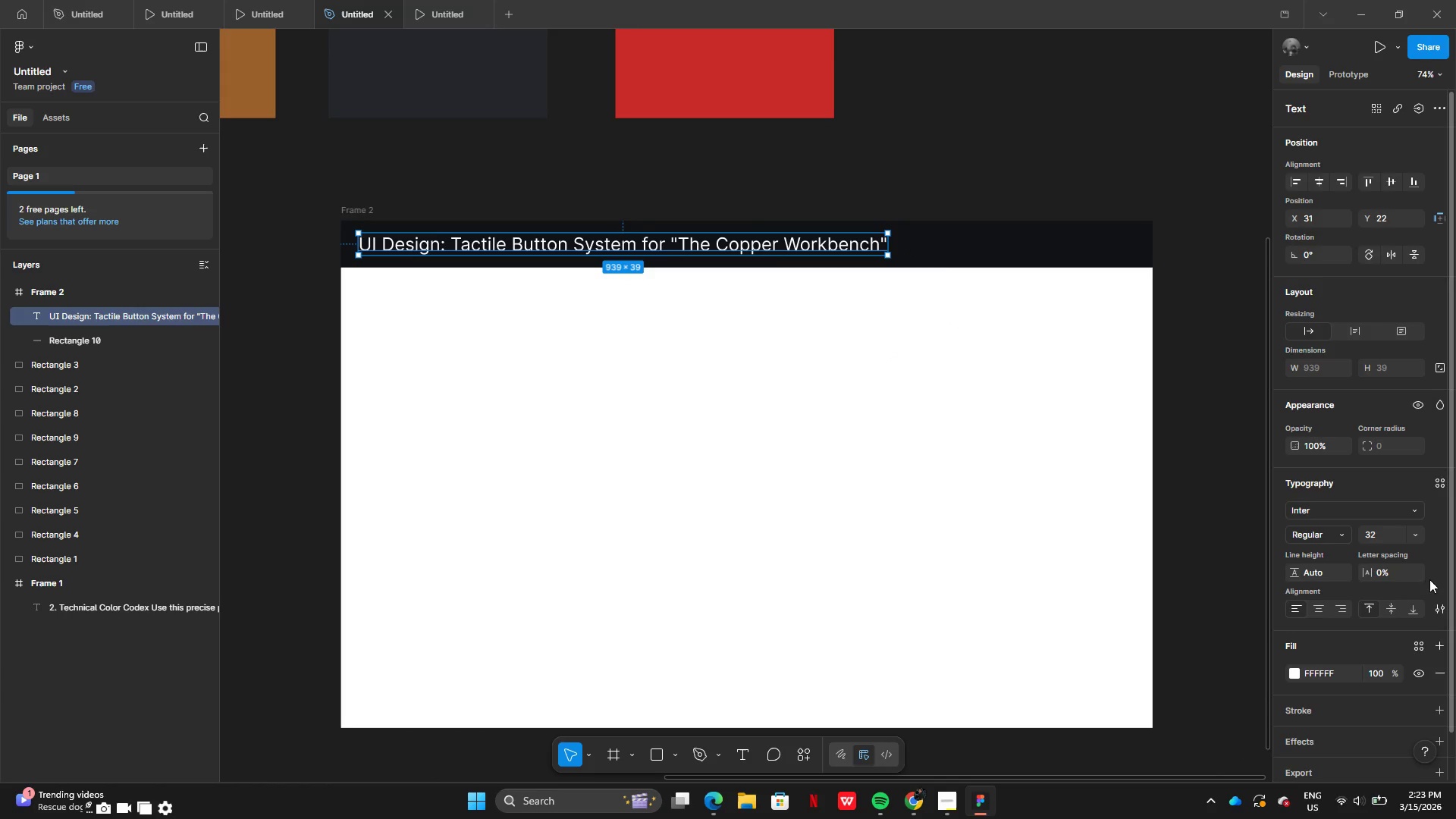 
left_click([1413, 545])
 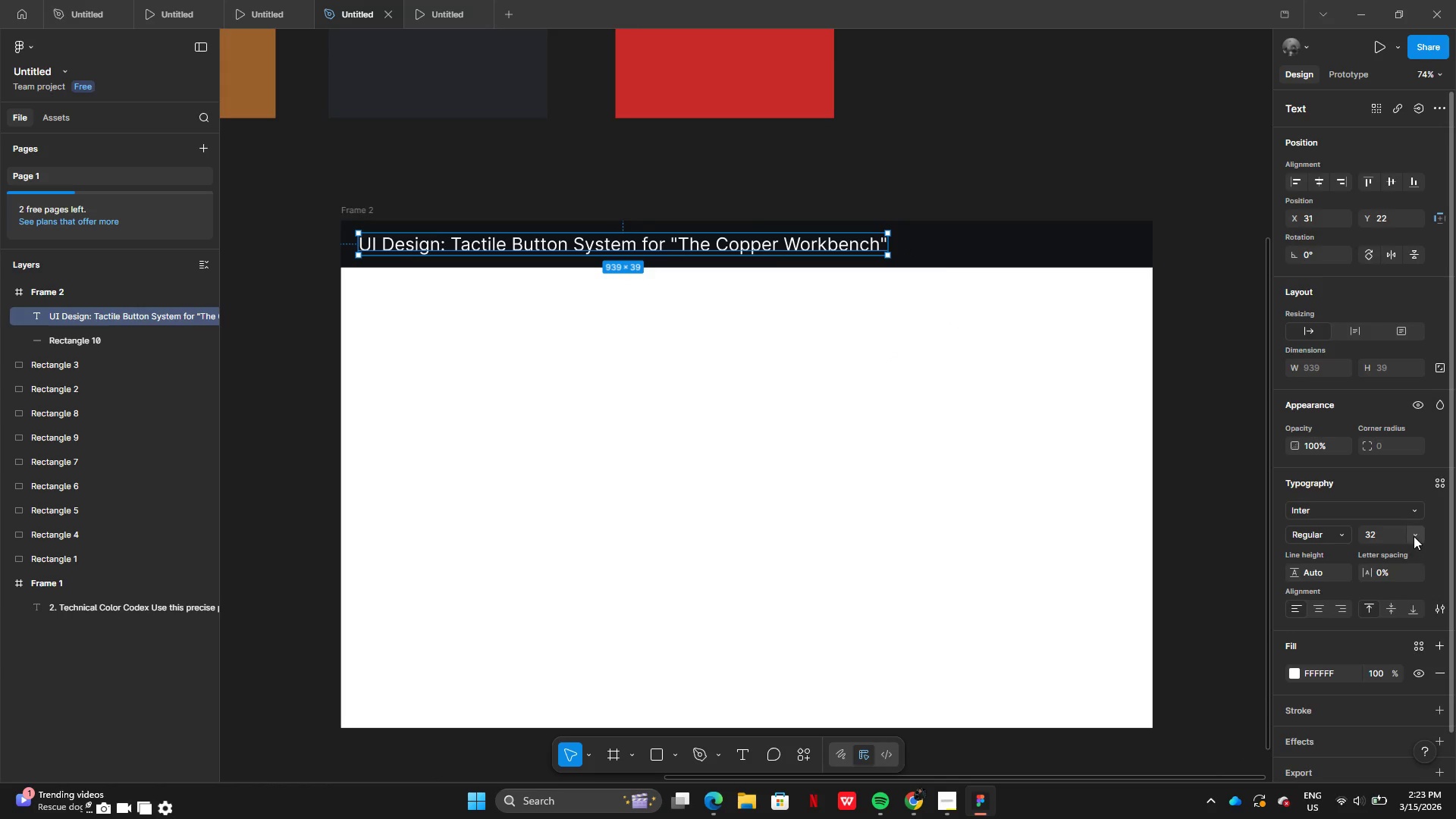 
left_click([1414, 536])
 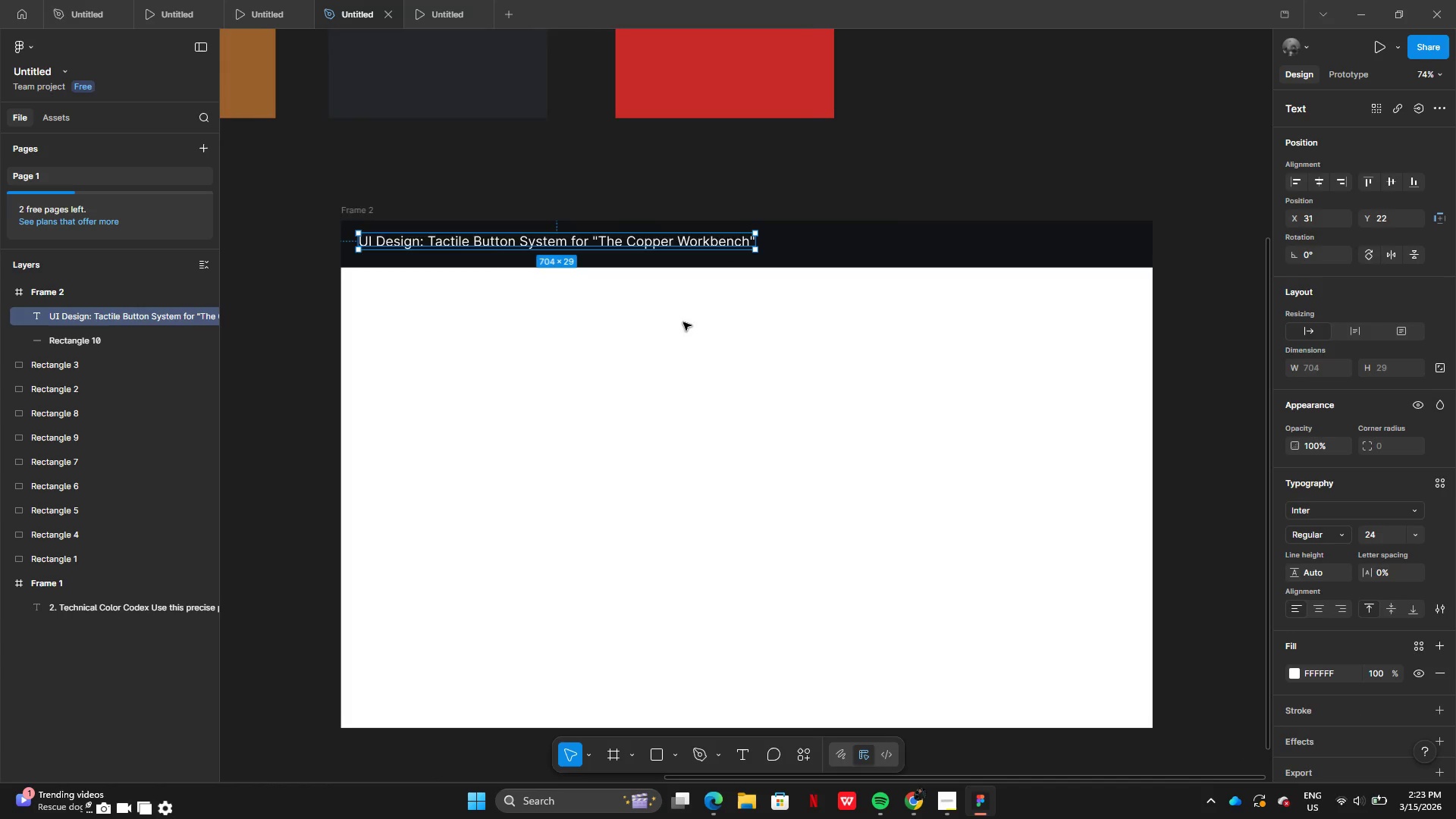 
left_click_drag(start_coordinate=[730, 302], to_coordinate=[740, 304])
 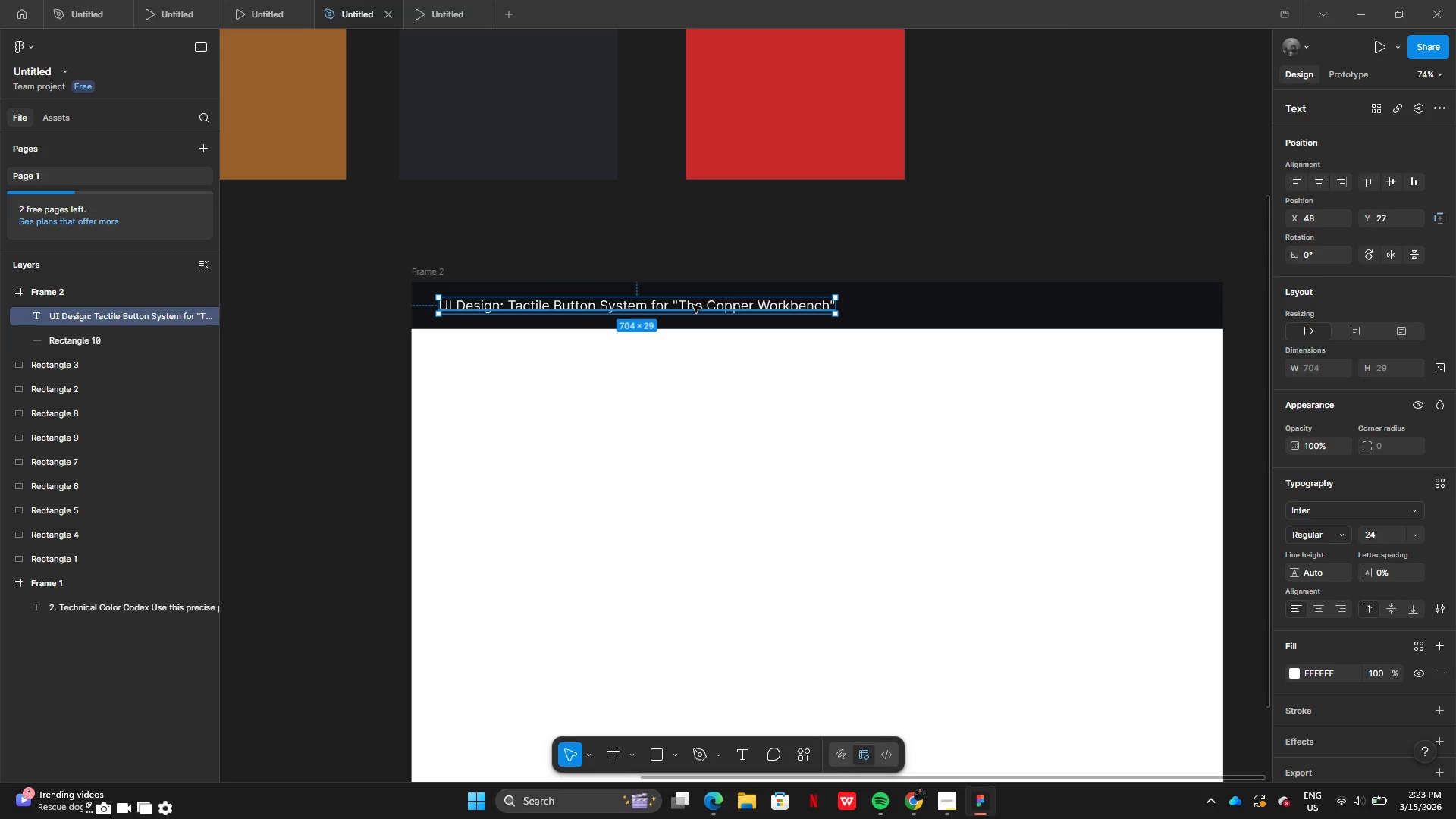 
double_click([693, 305])
 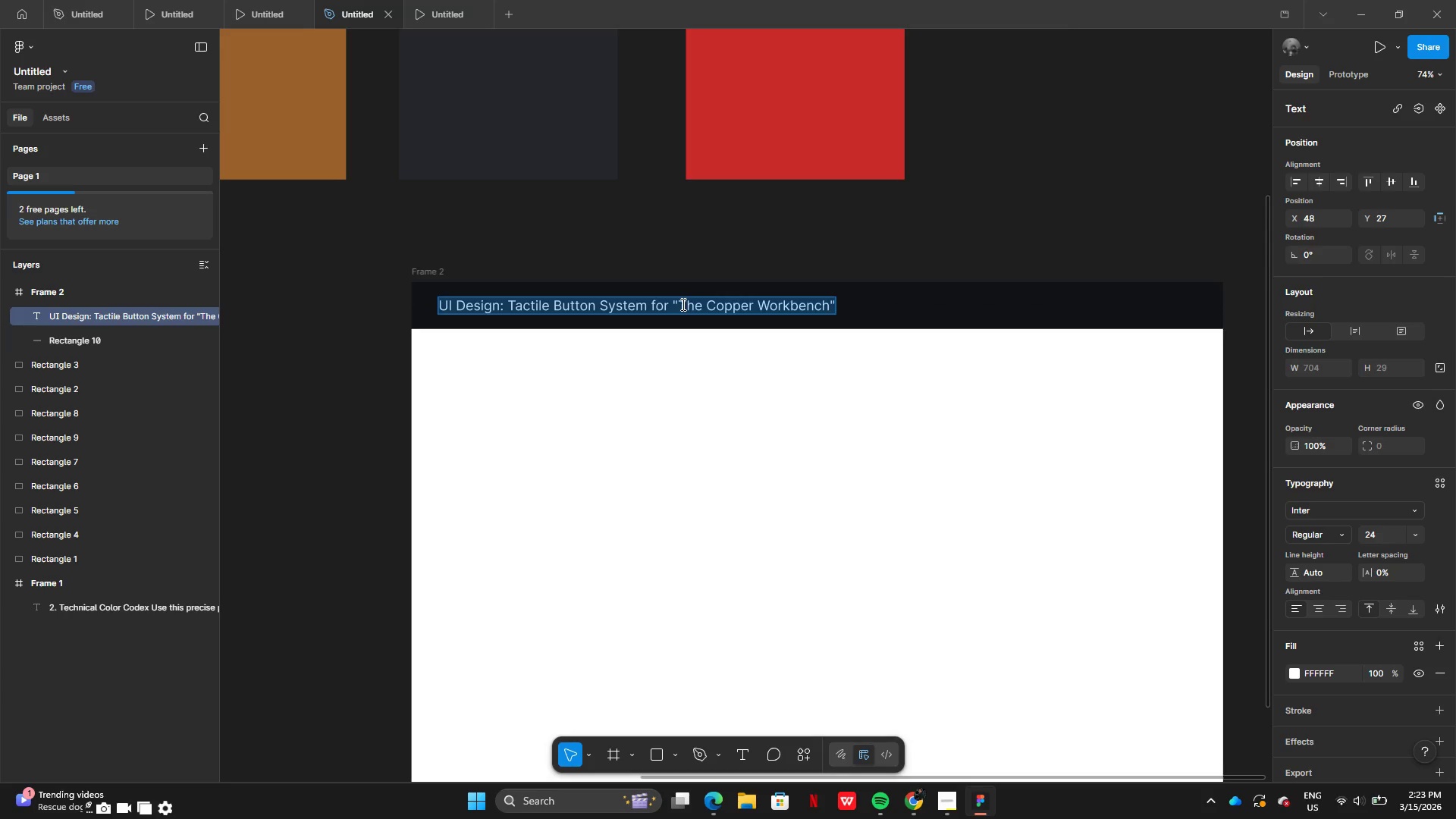 
left_click([682, 304])
 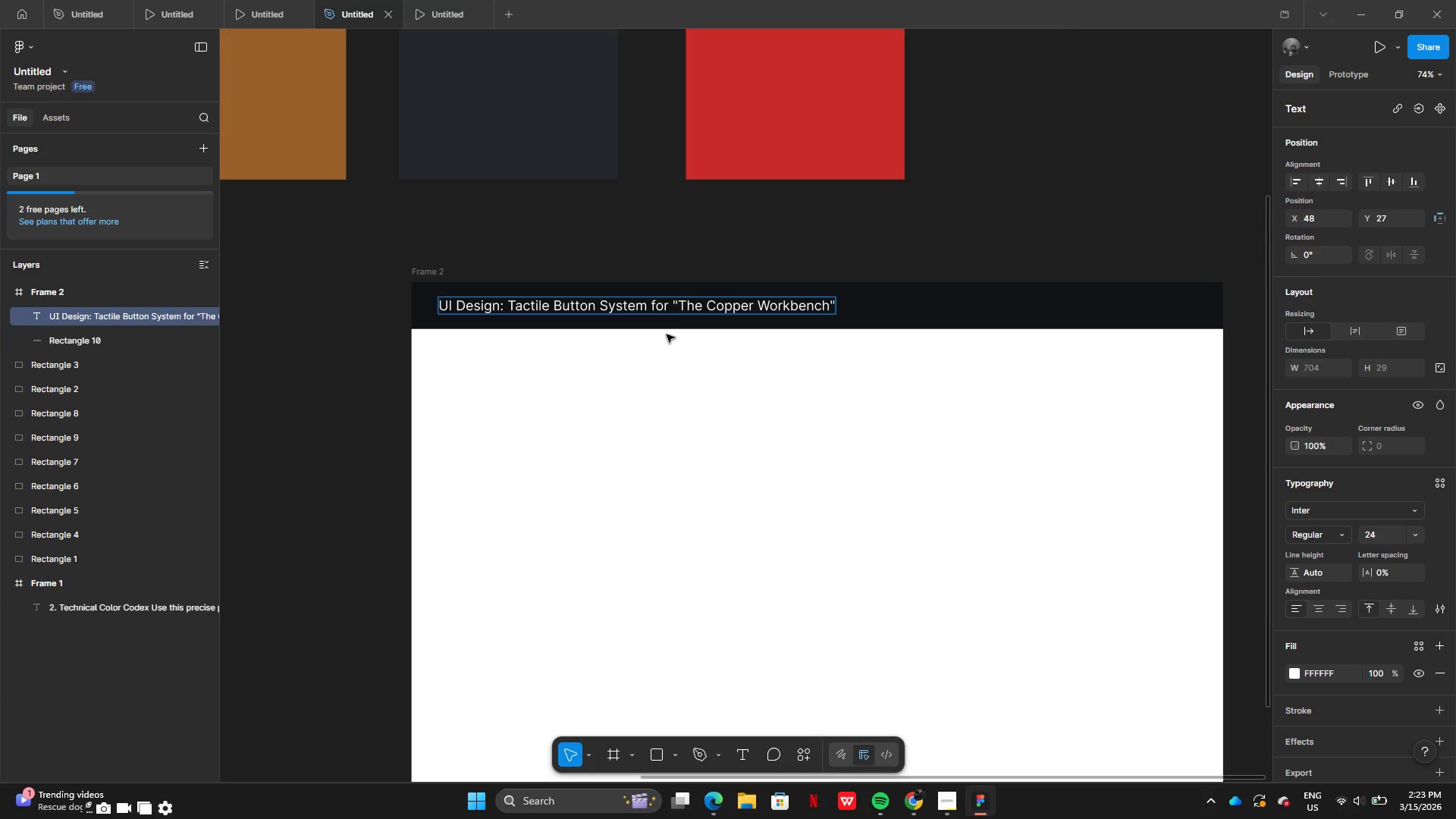 
wait(7.97)
 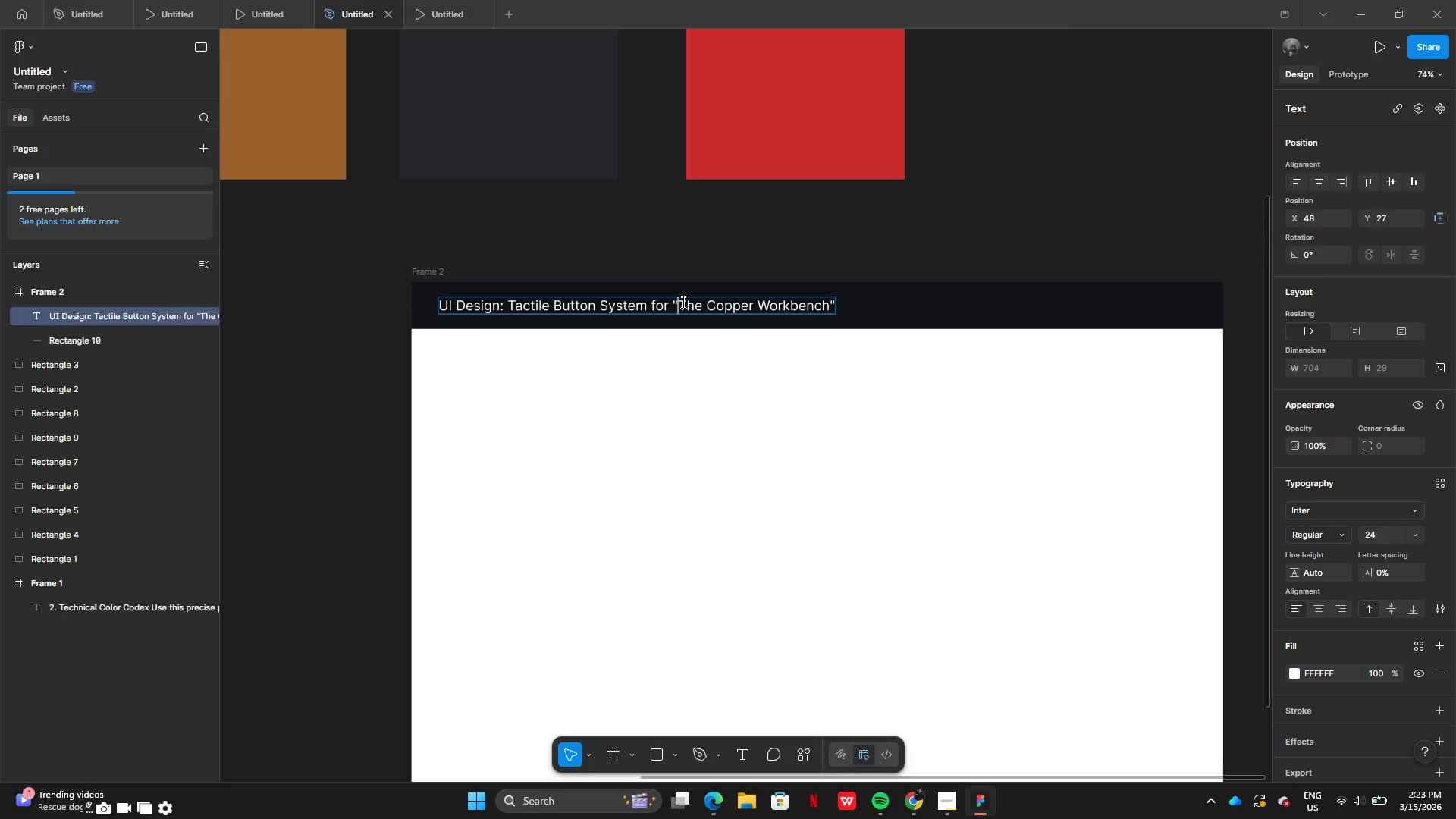 
left_click([921, 308])